 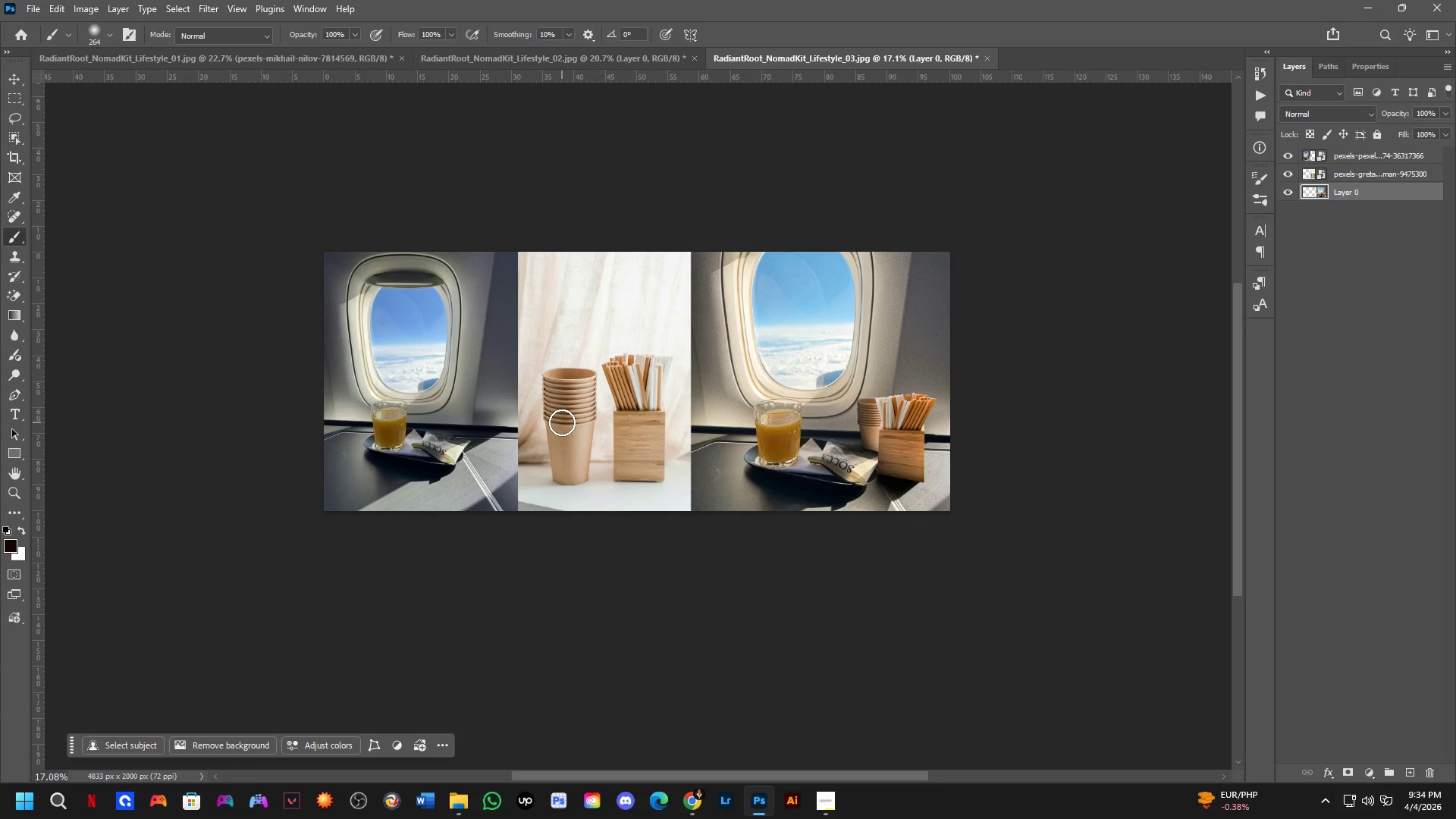 
scroll: coordinate [563, 411], scroll_direction: up, amount: 2.0
 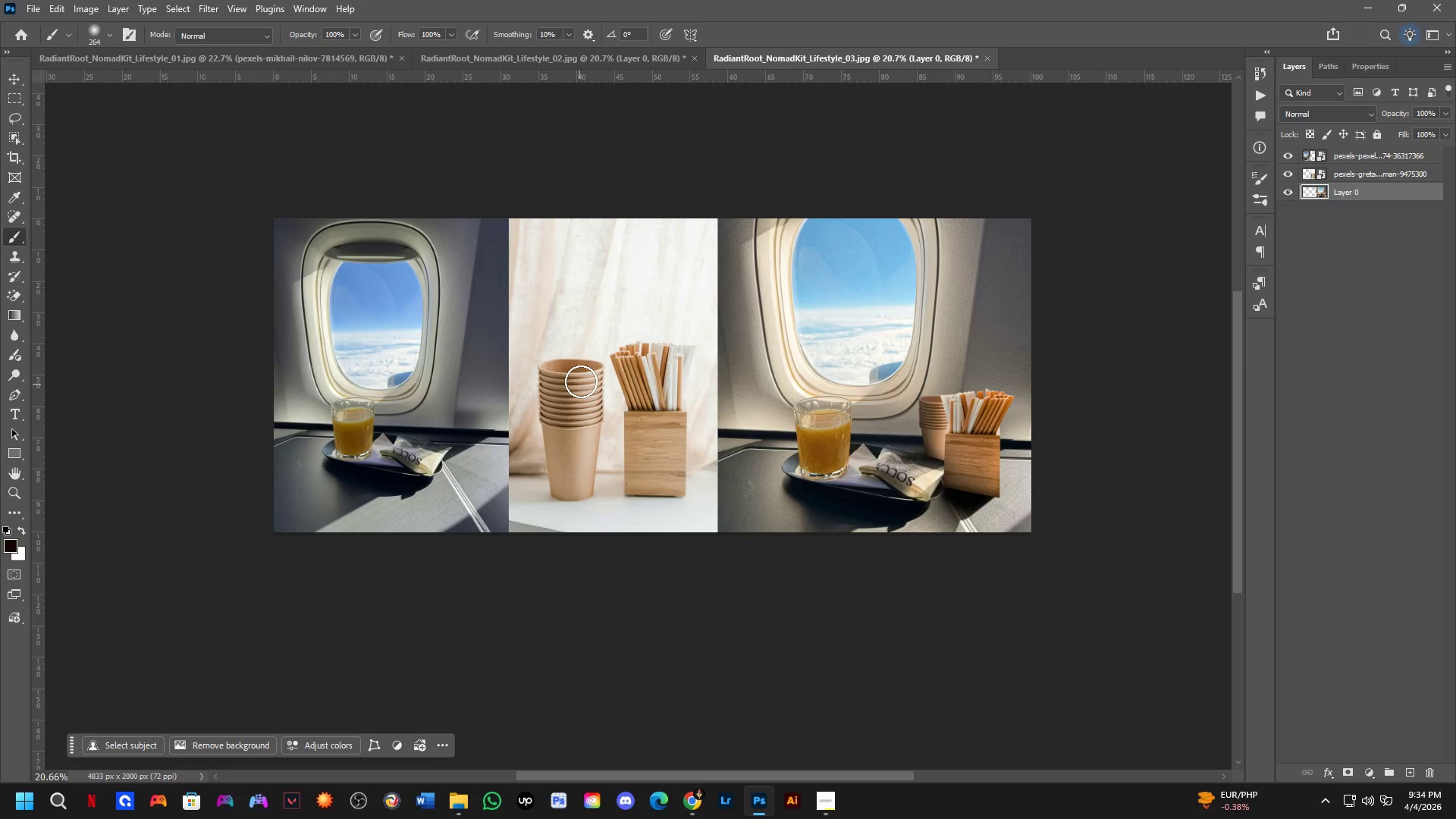 
hold_key(key=Space, duration=0.45)
 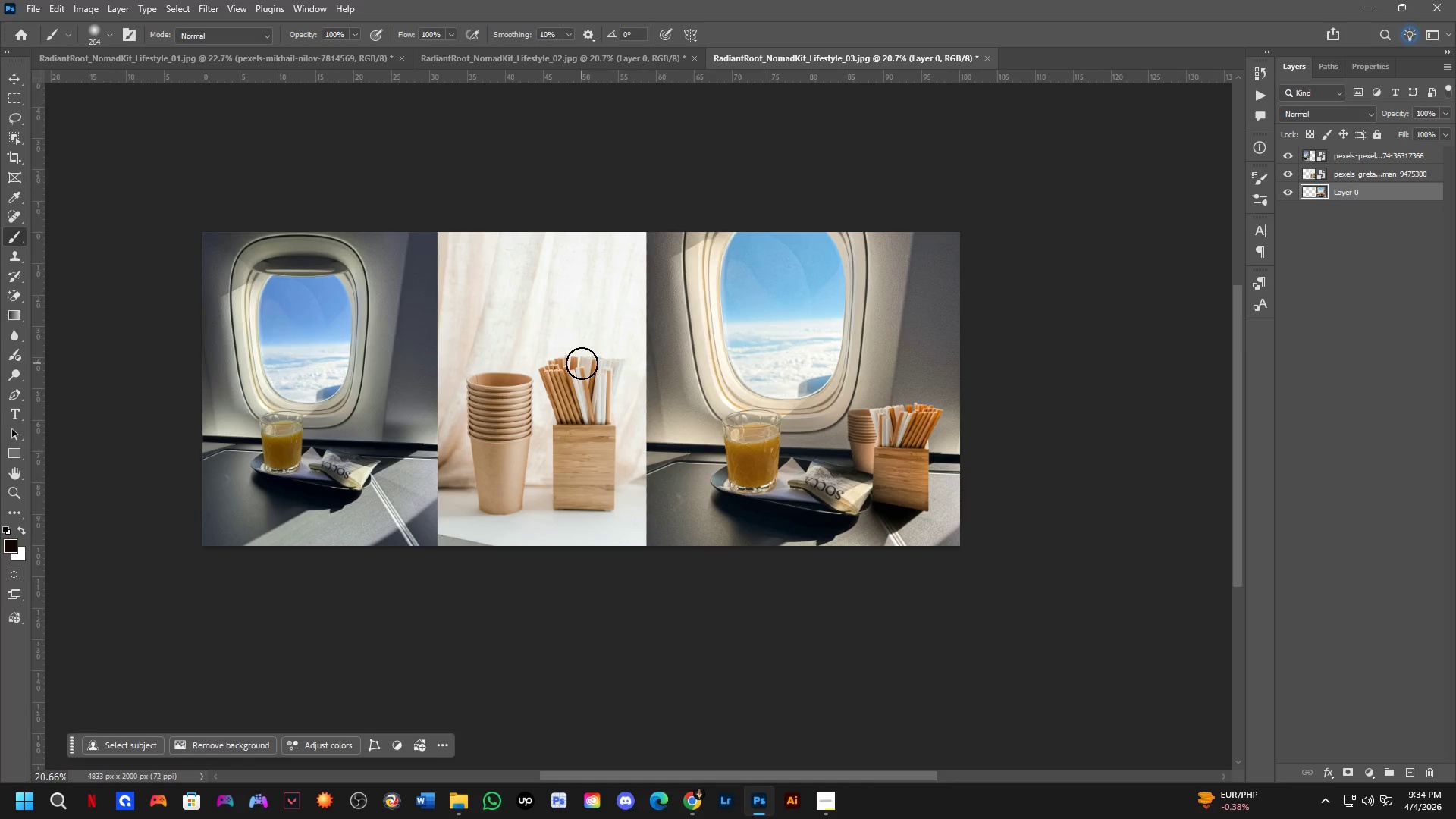 
left_click_drag(start_coordinate=[647, 343], to_coordinate=[576, 356])
 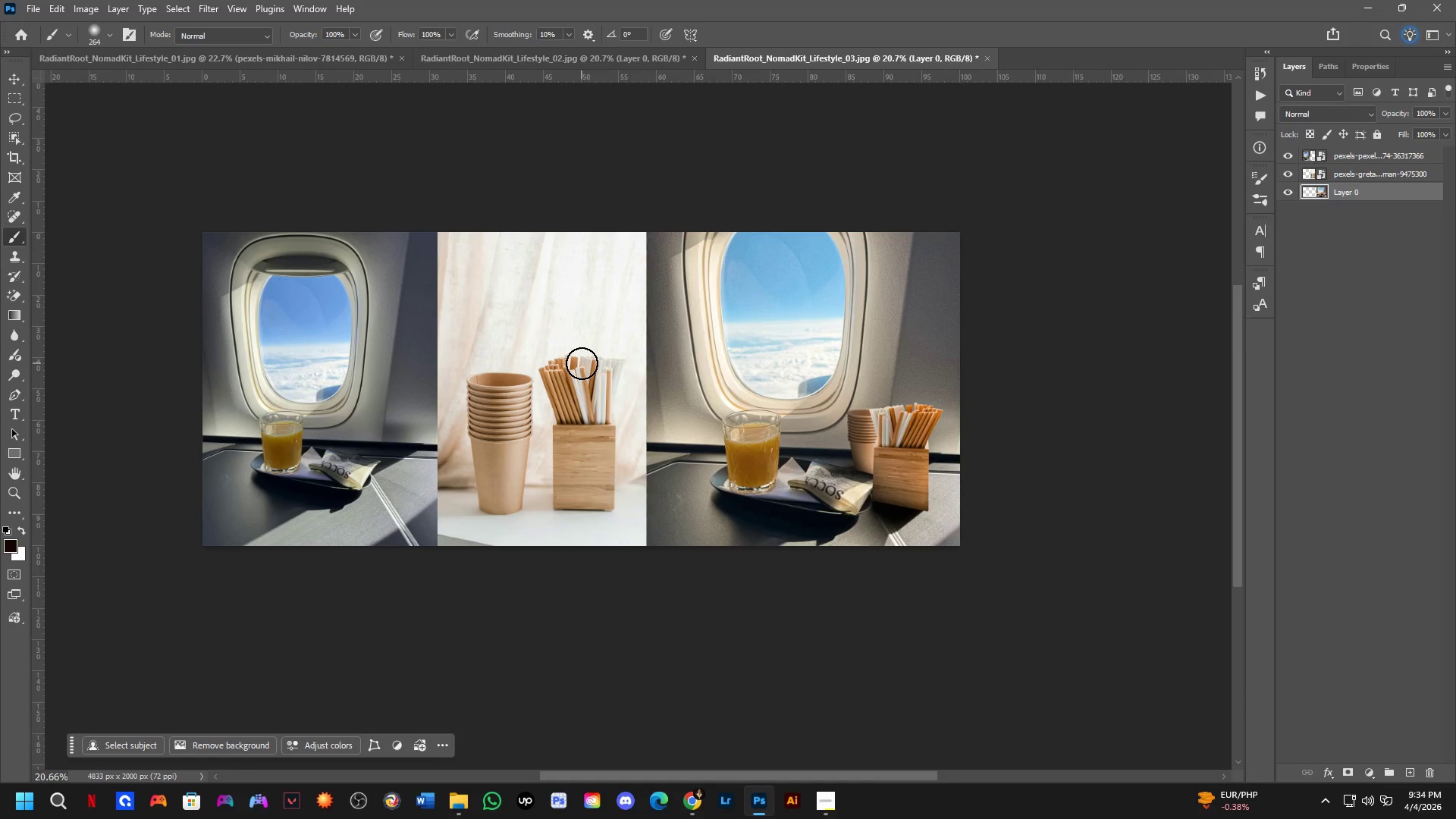 
key(Alt+AltLeft)
 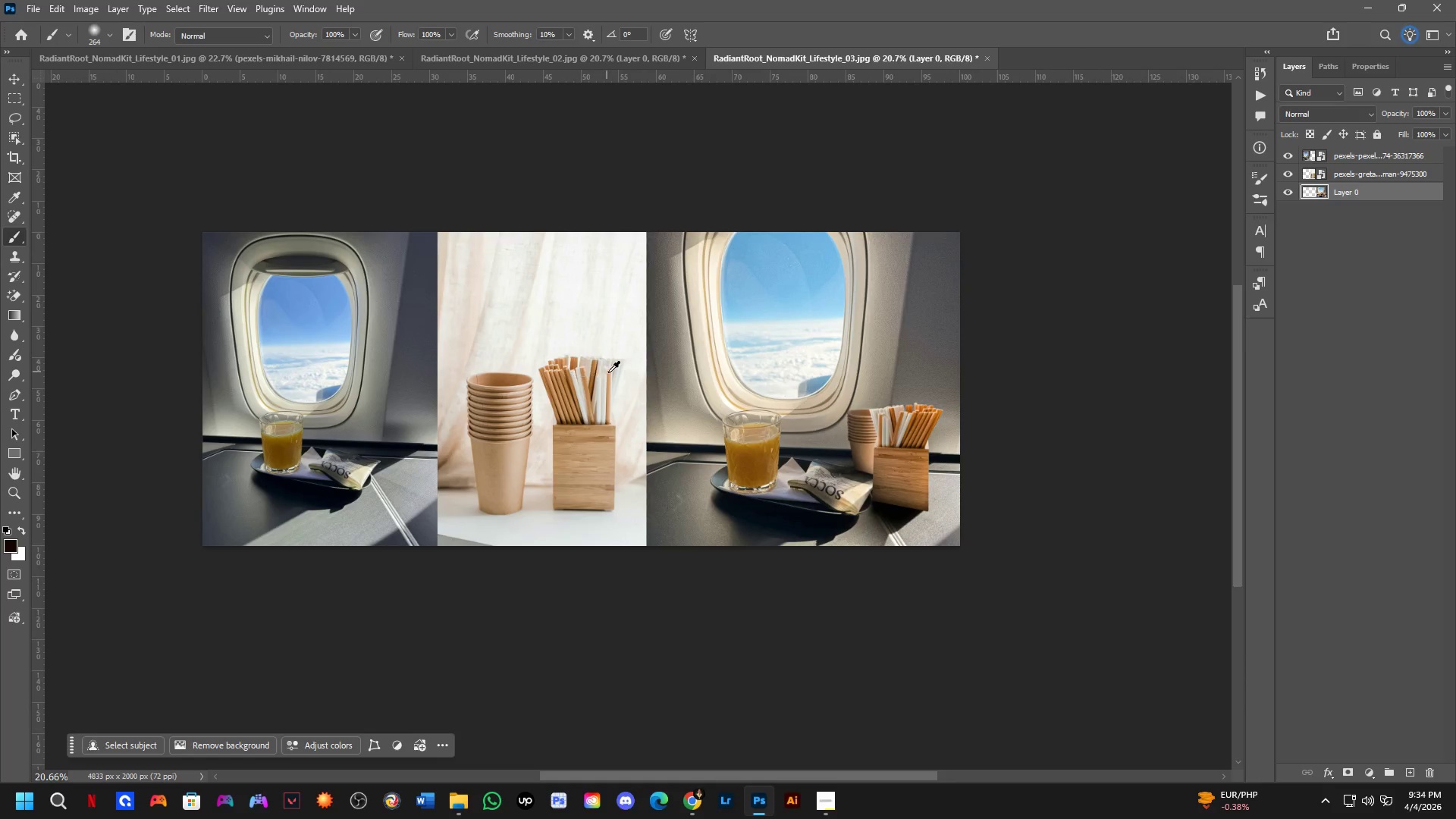 
key(Alt+Tab)
 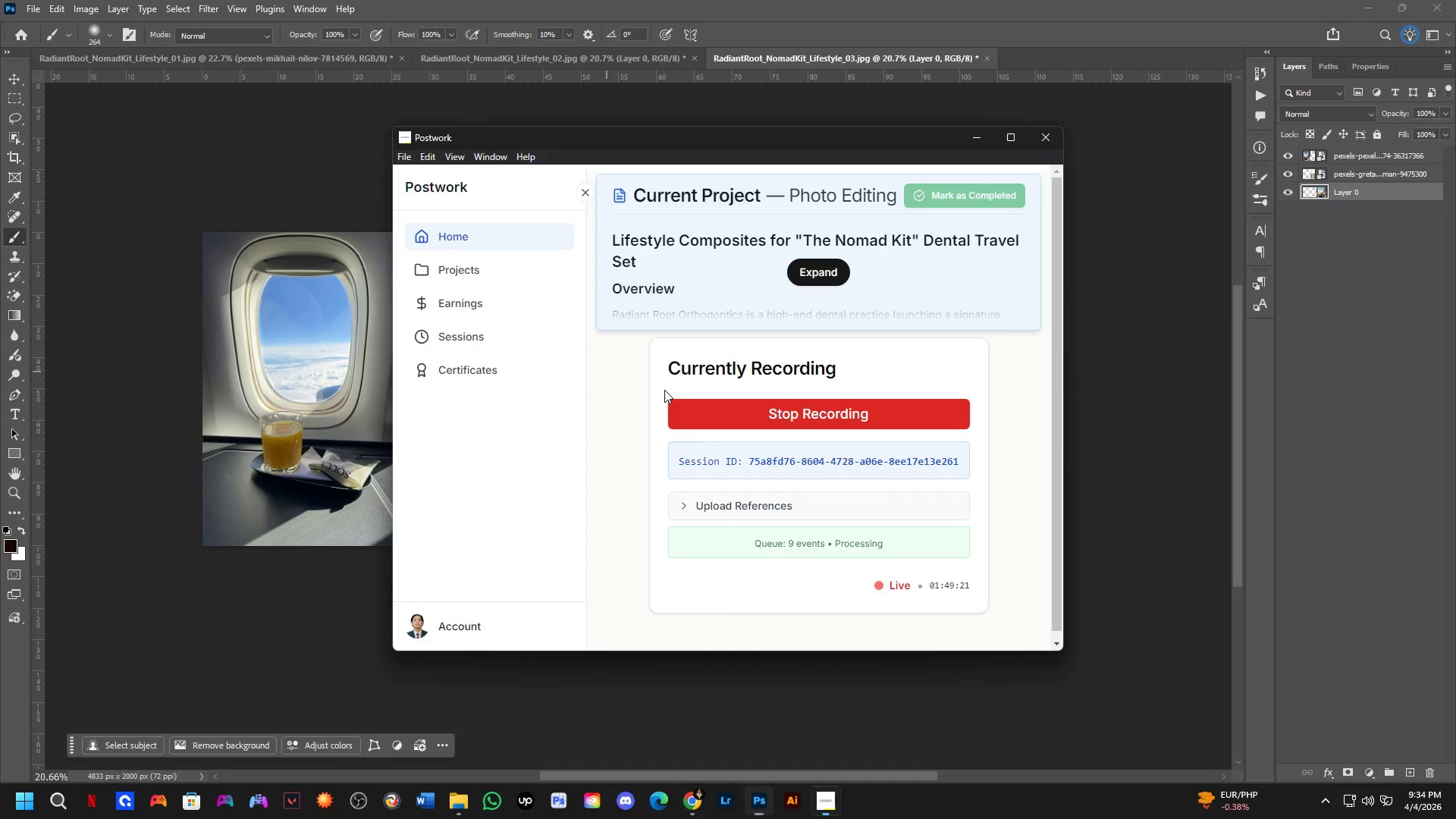 
hold_key(key=AltLeft, duration=0.86)